 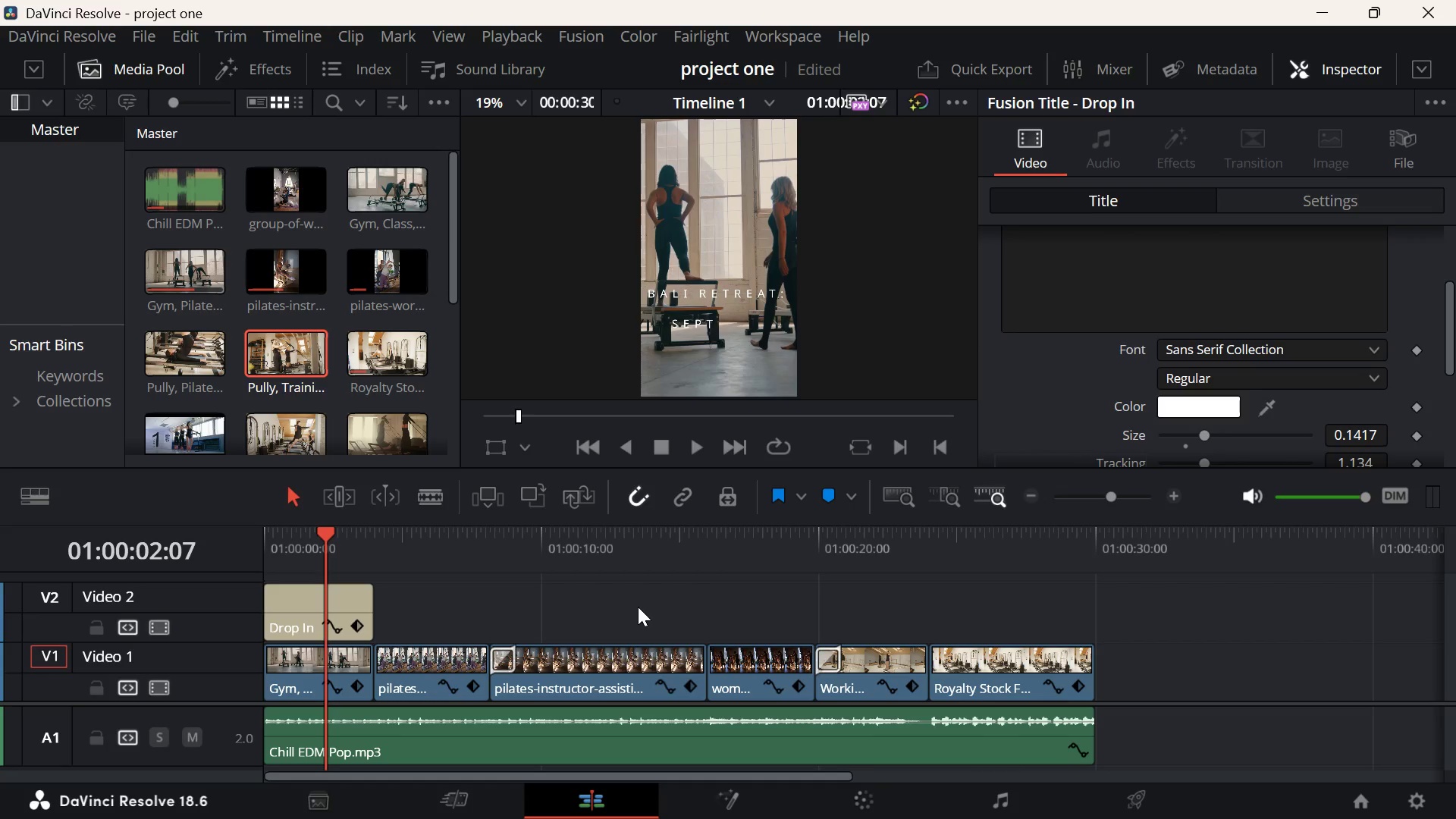 
left_click([547, 565])
 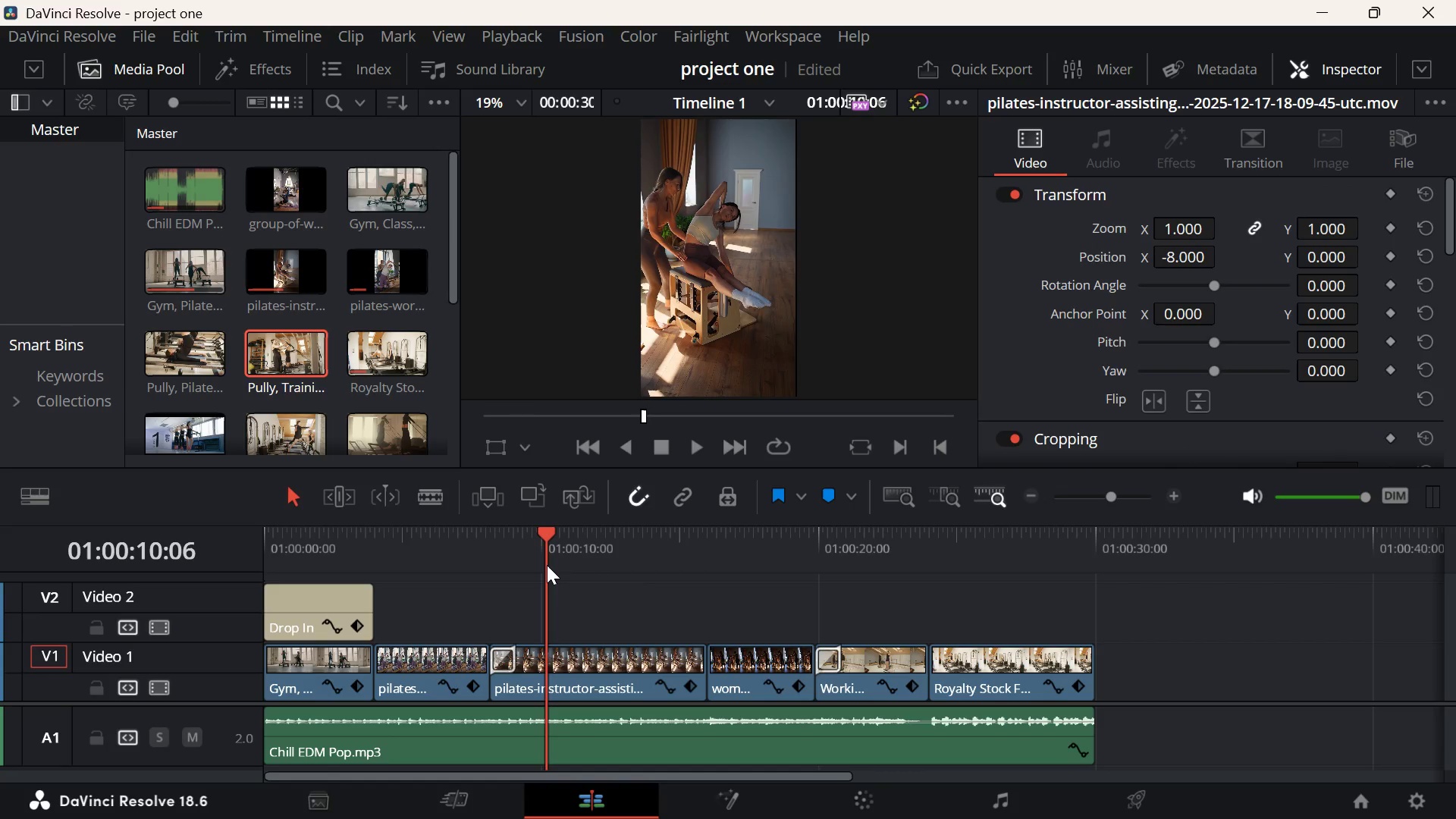 
wait(8.11)
 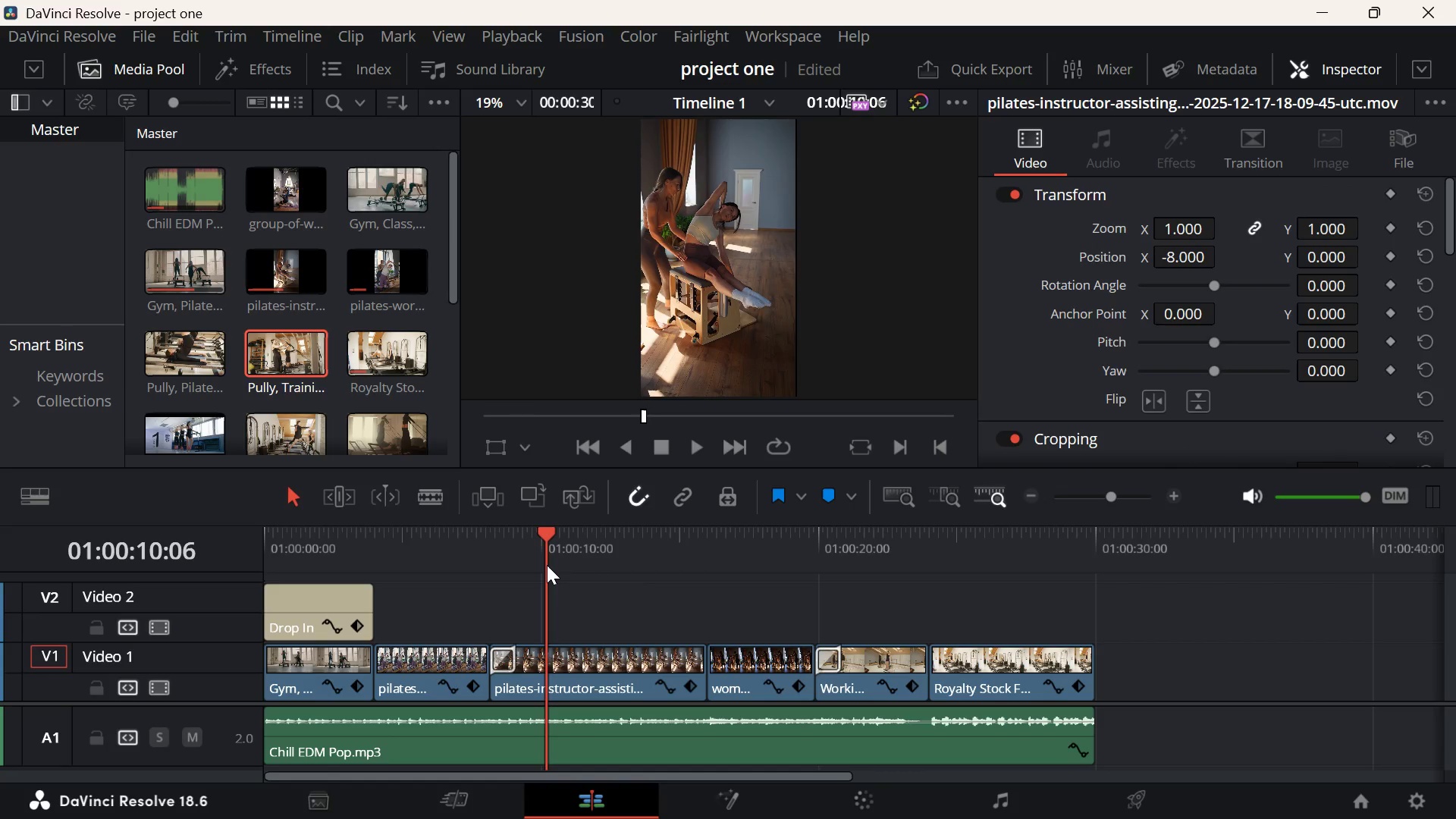 
left_click([323, 563])
 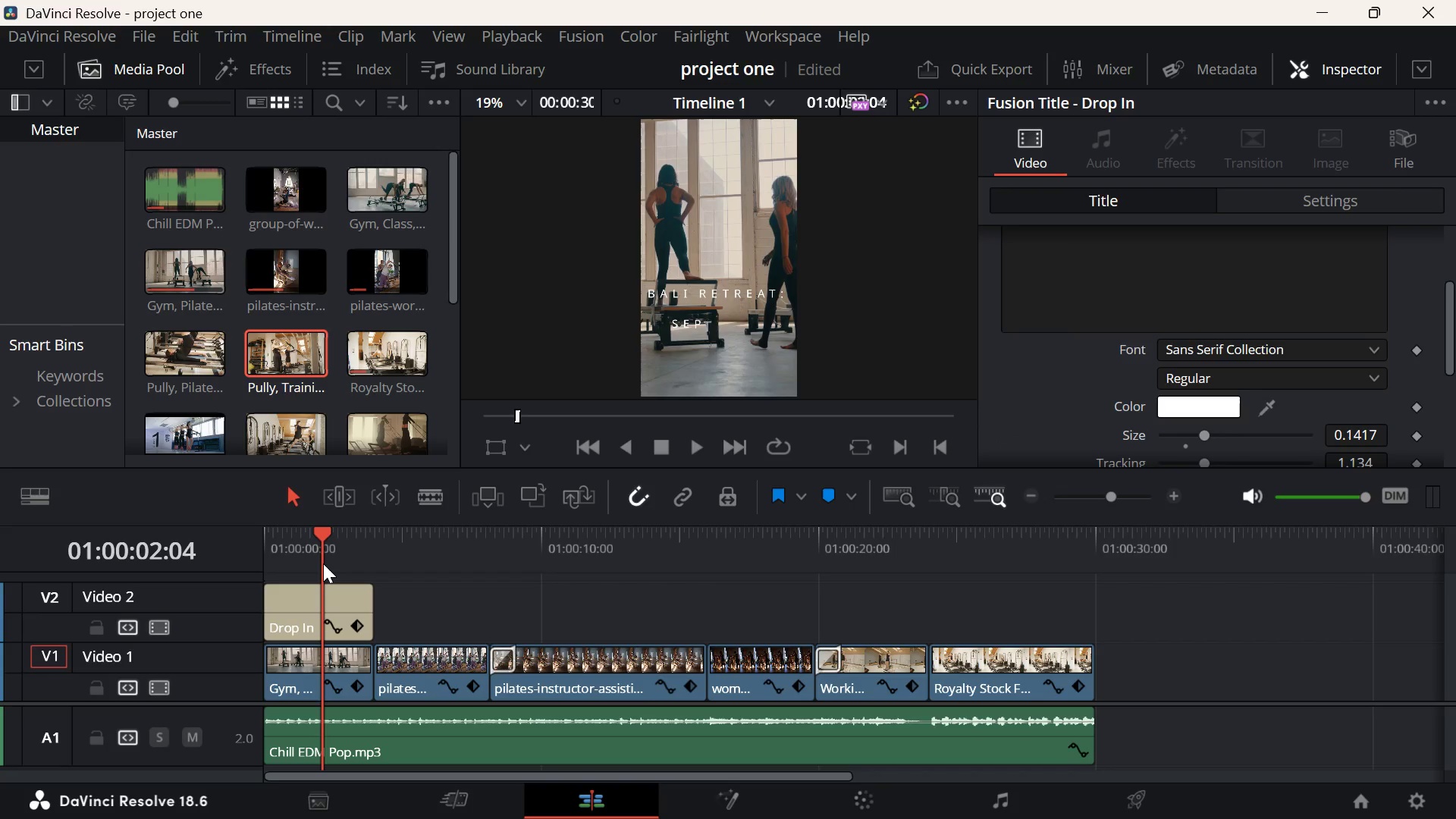 
key(Space)
 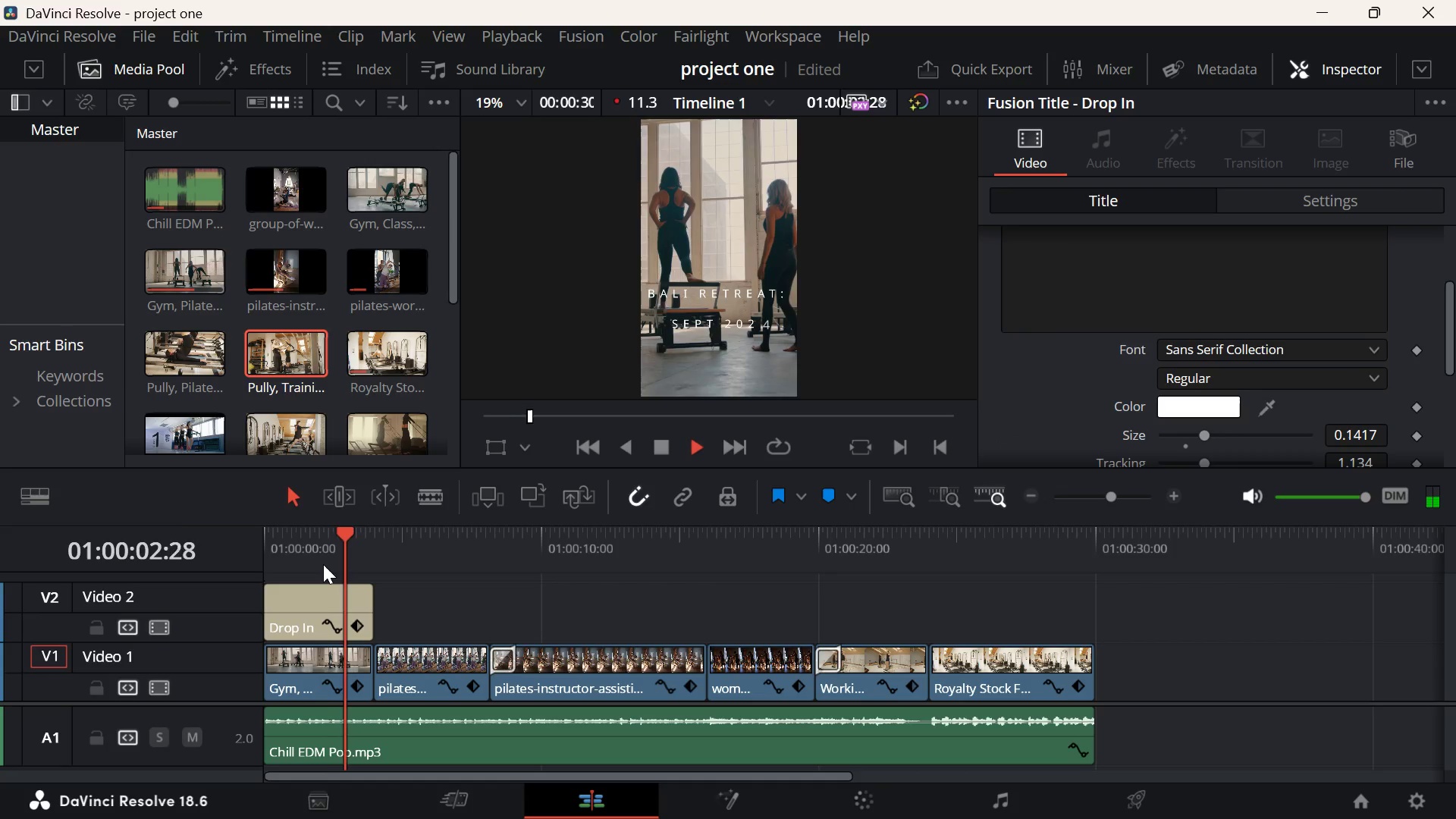 
key(Space)
 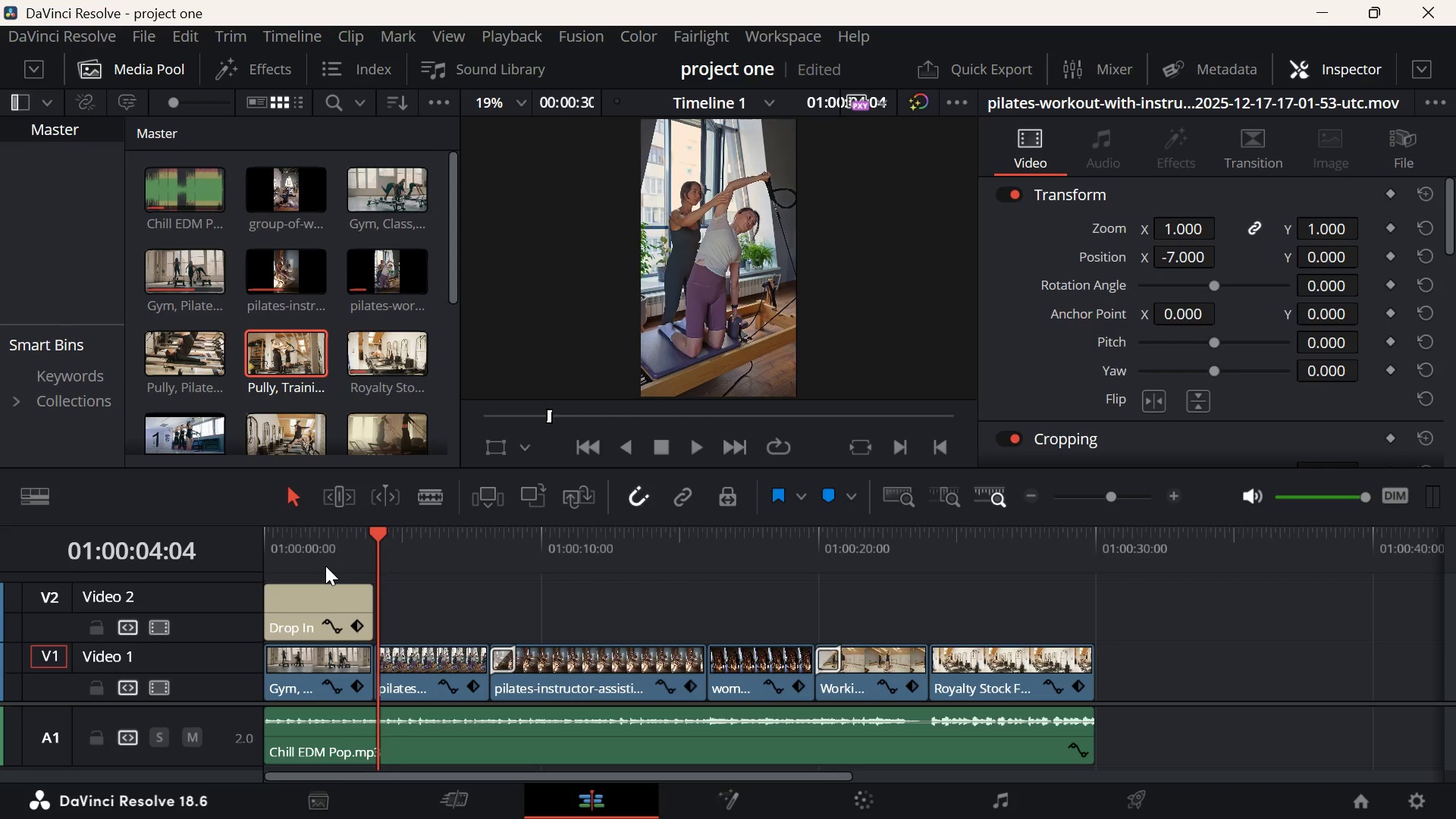 
wait(36.16)
 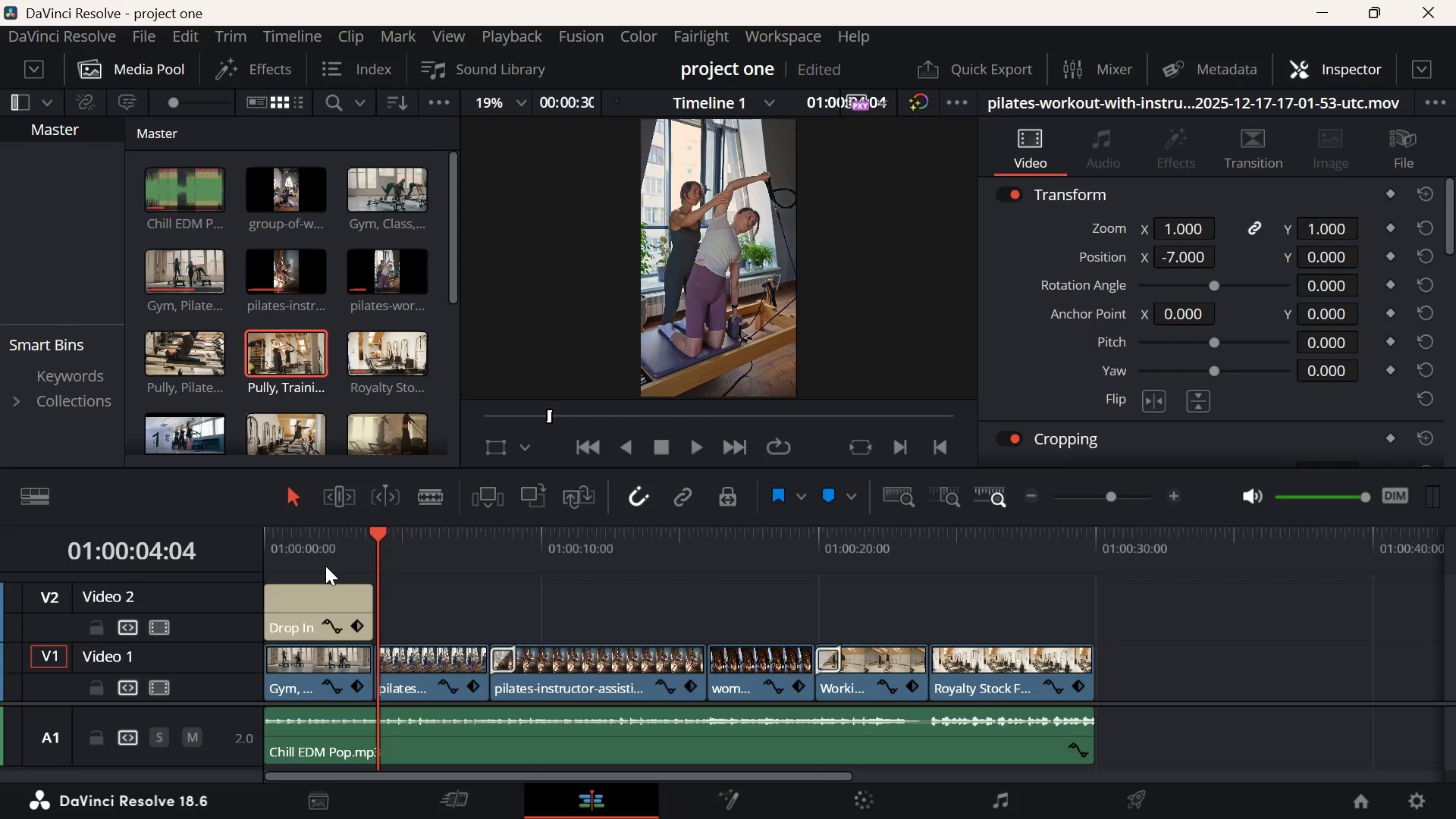 
left_click([504, 562])
 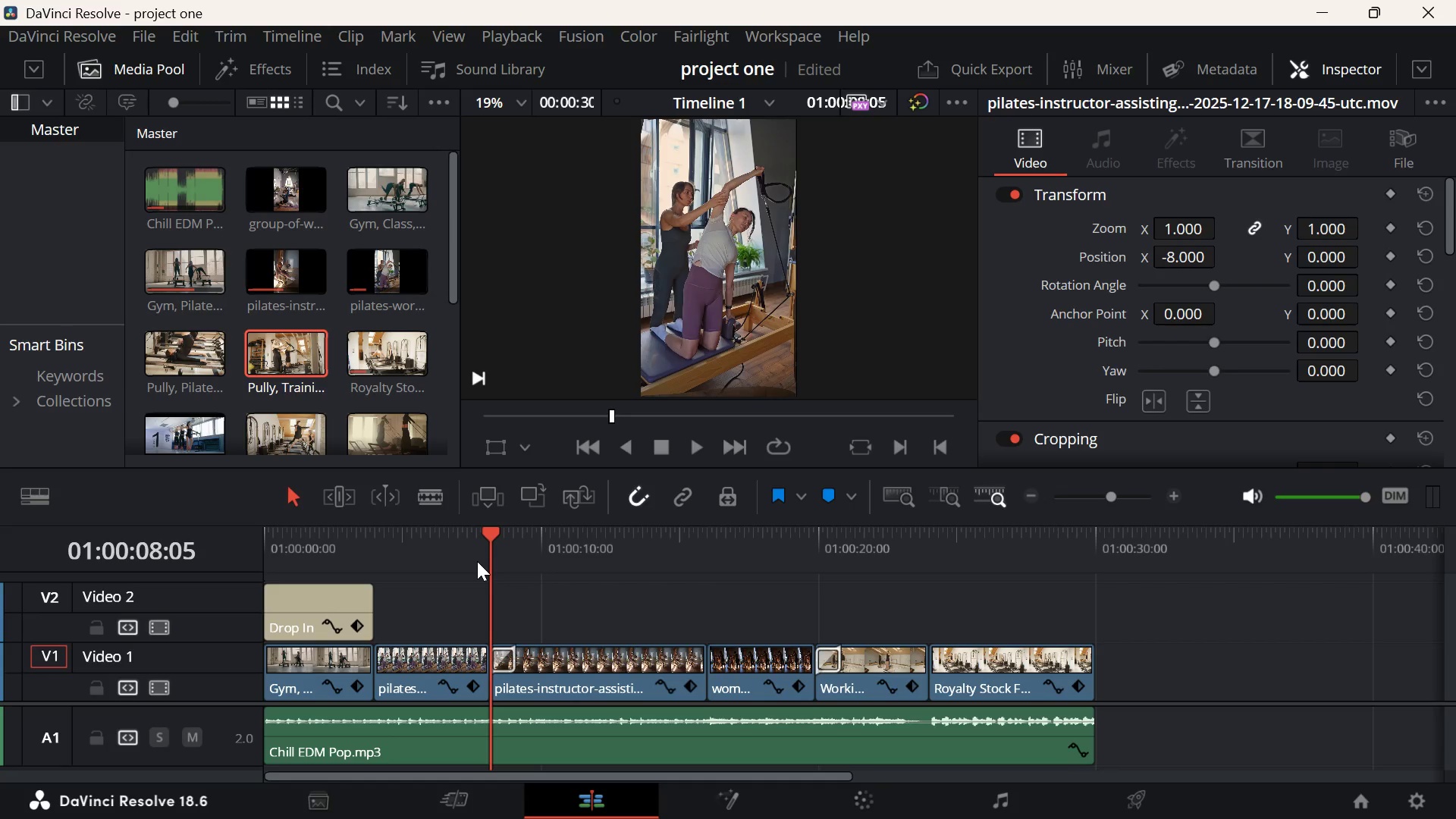 
wait(31.94)
 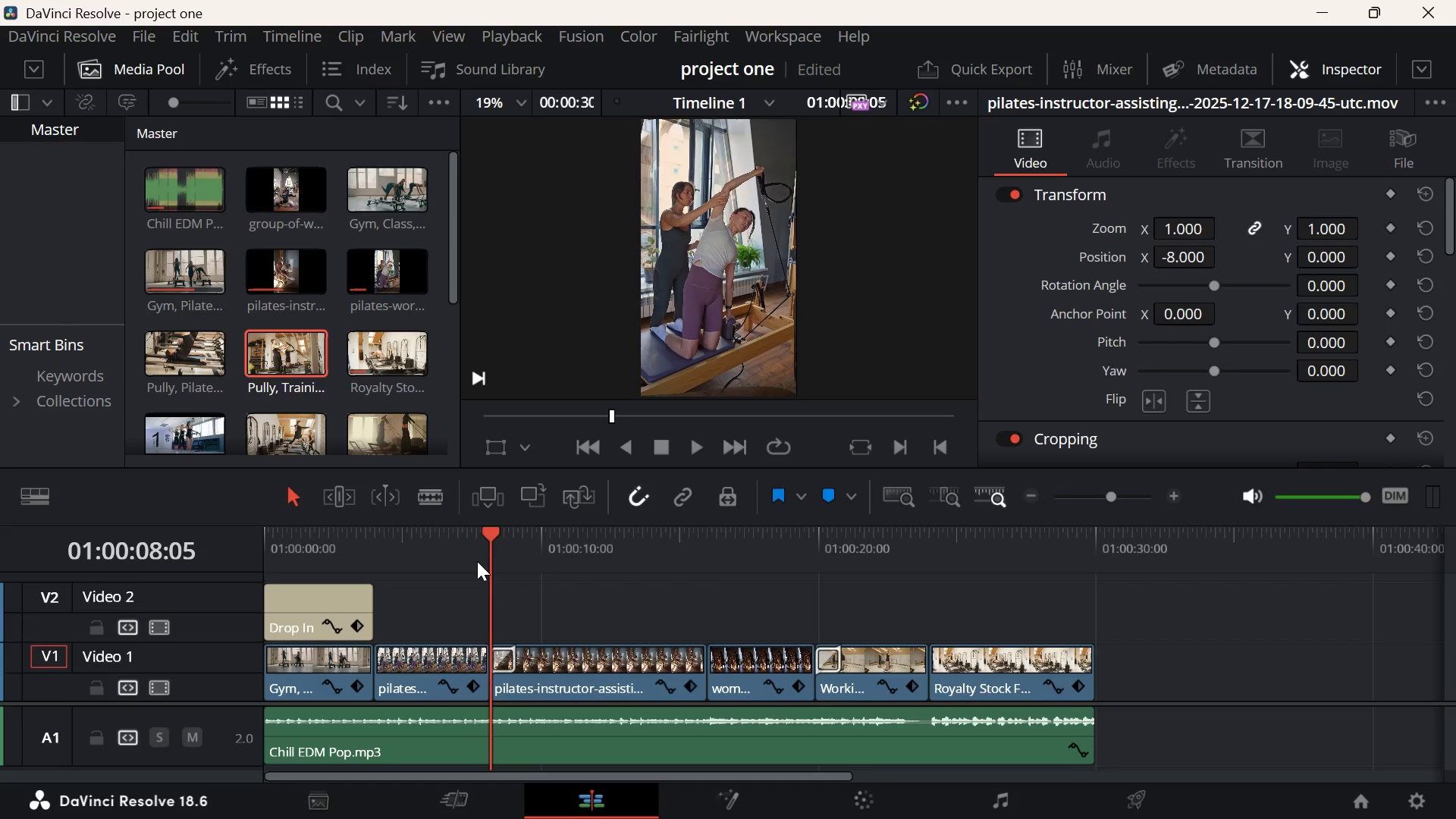 
left_click([317, 553])
 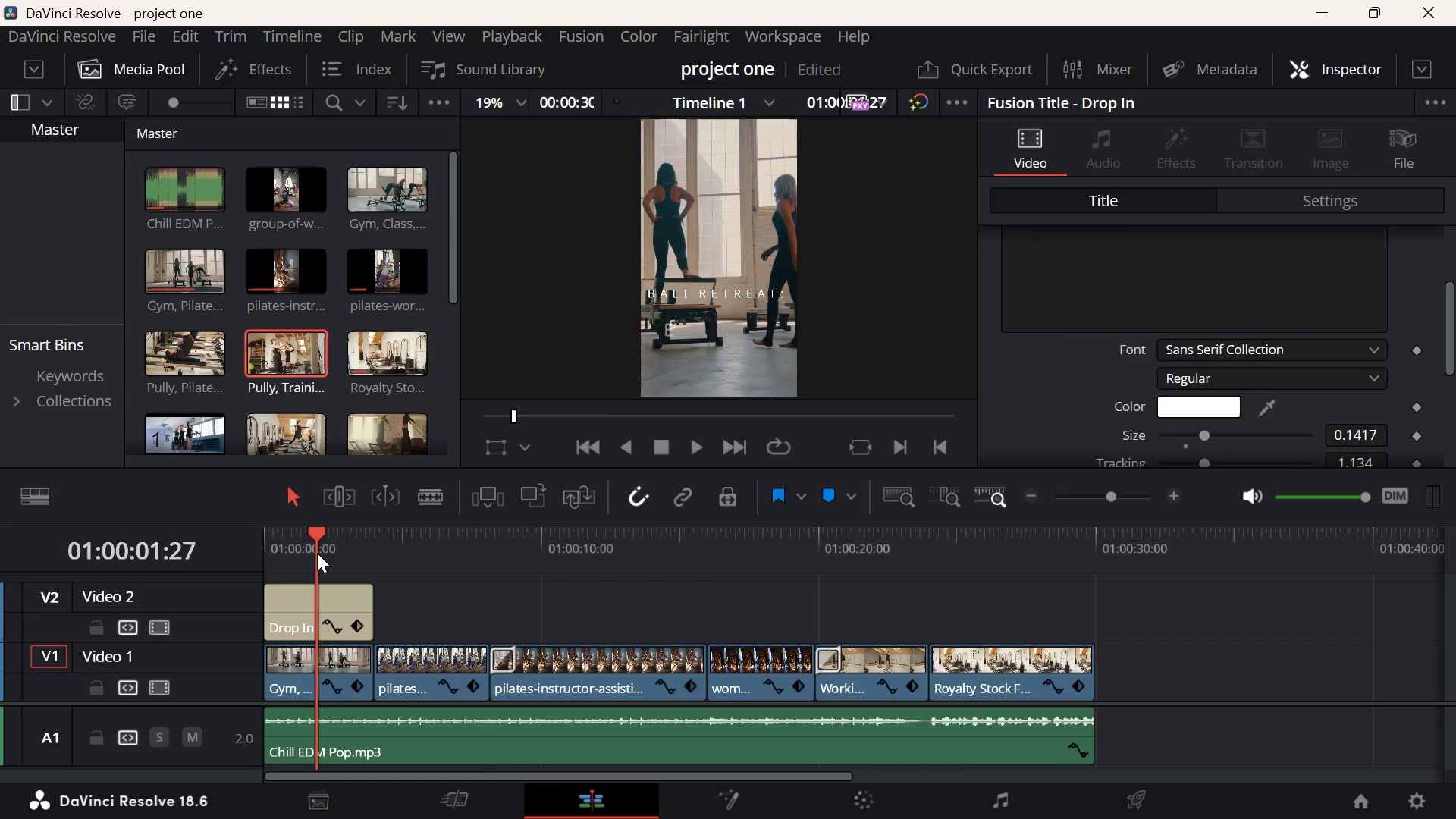 
key(Space)
 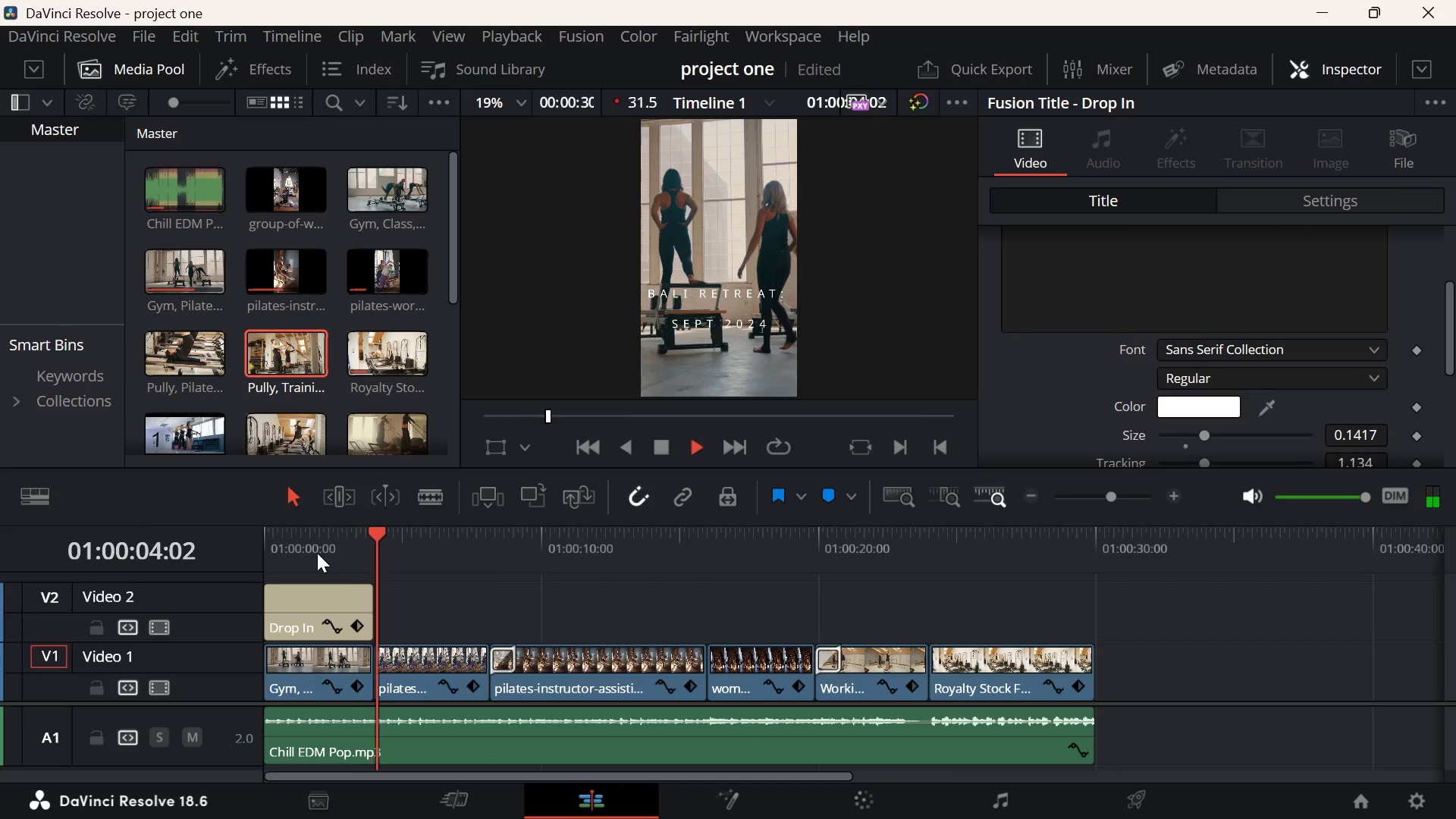 
key(Space)
 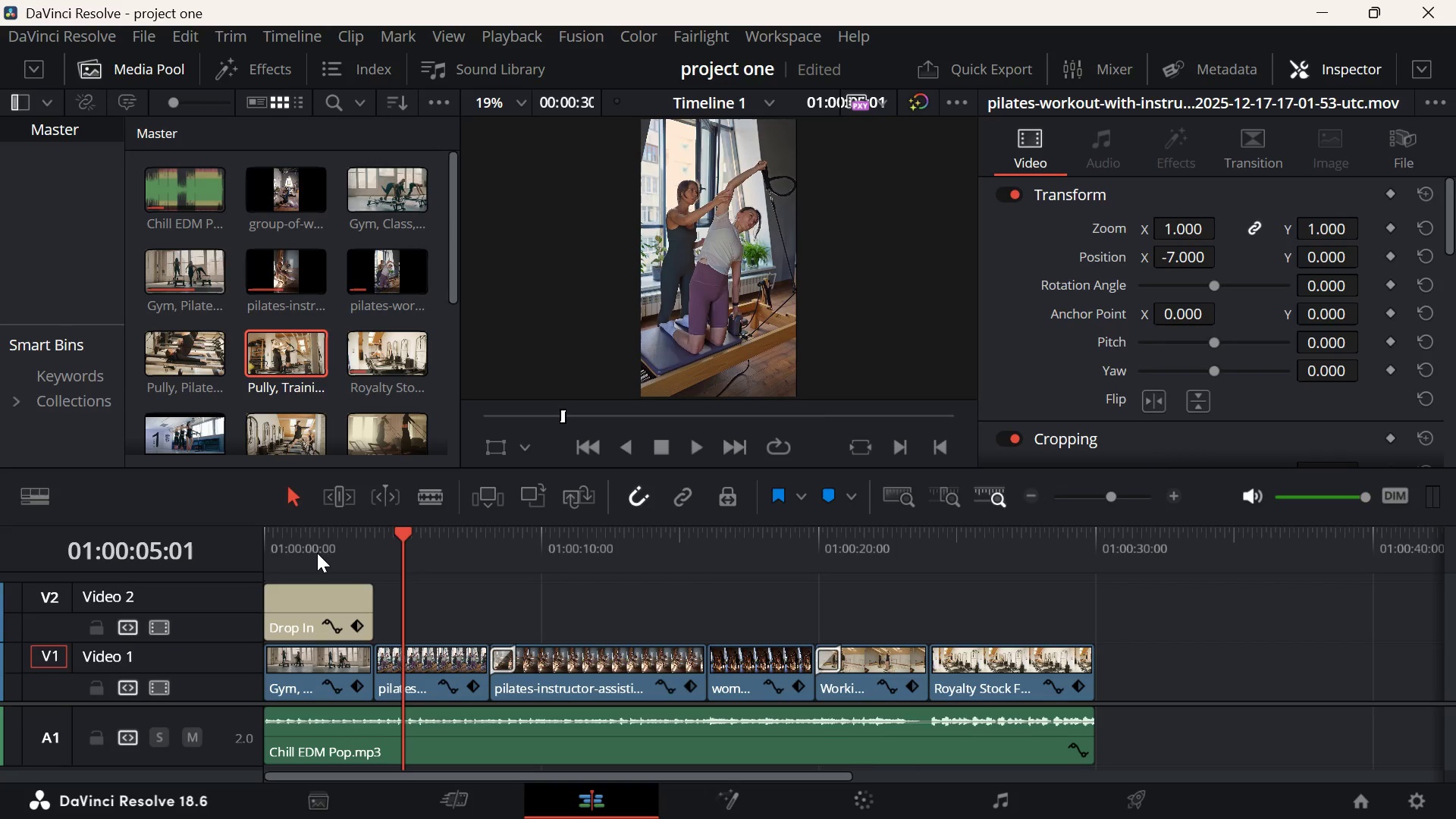 
wait(7.98)
 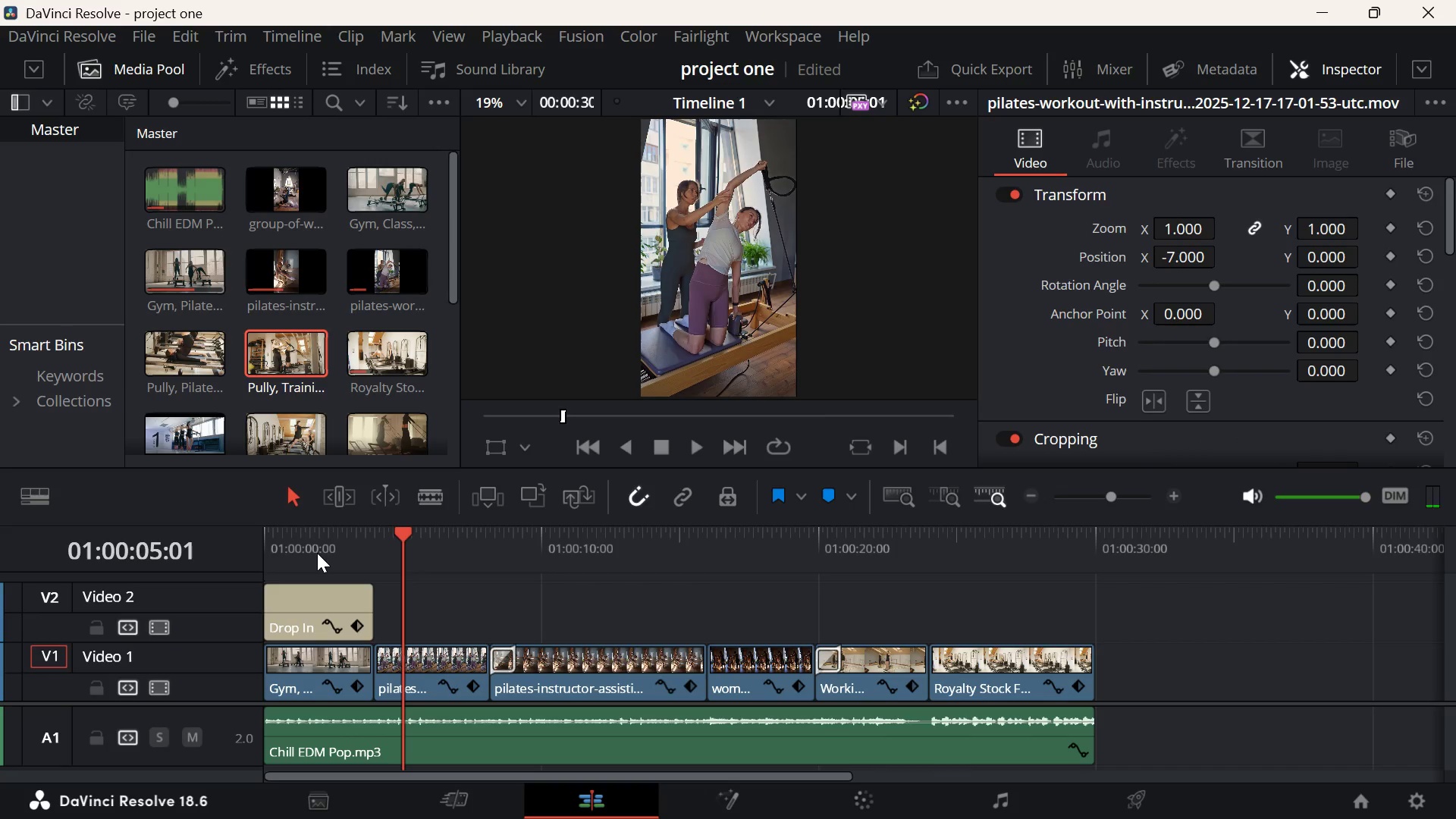 
left_click([1025, 814])